 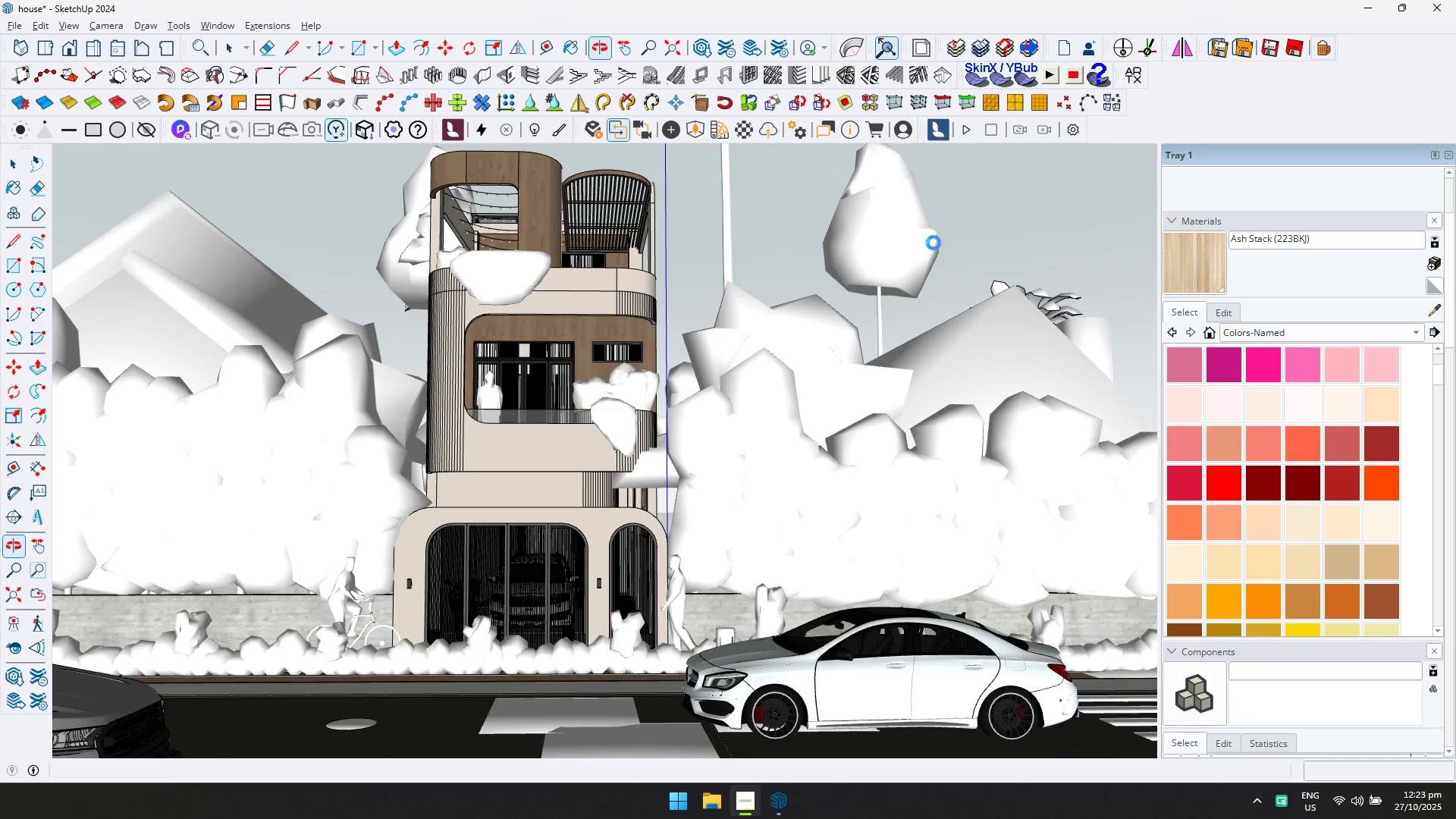 
key(Alt+Tab)
 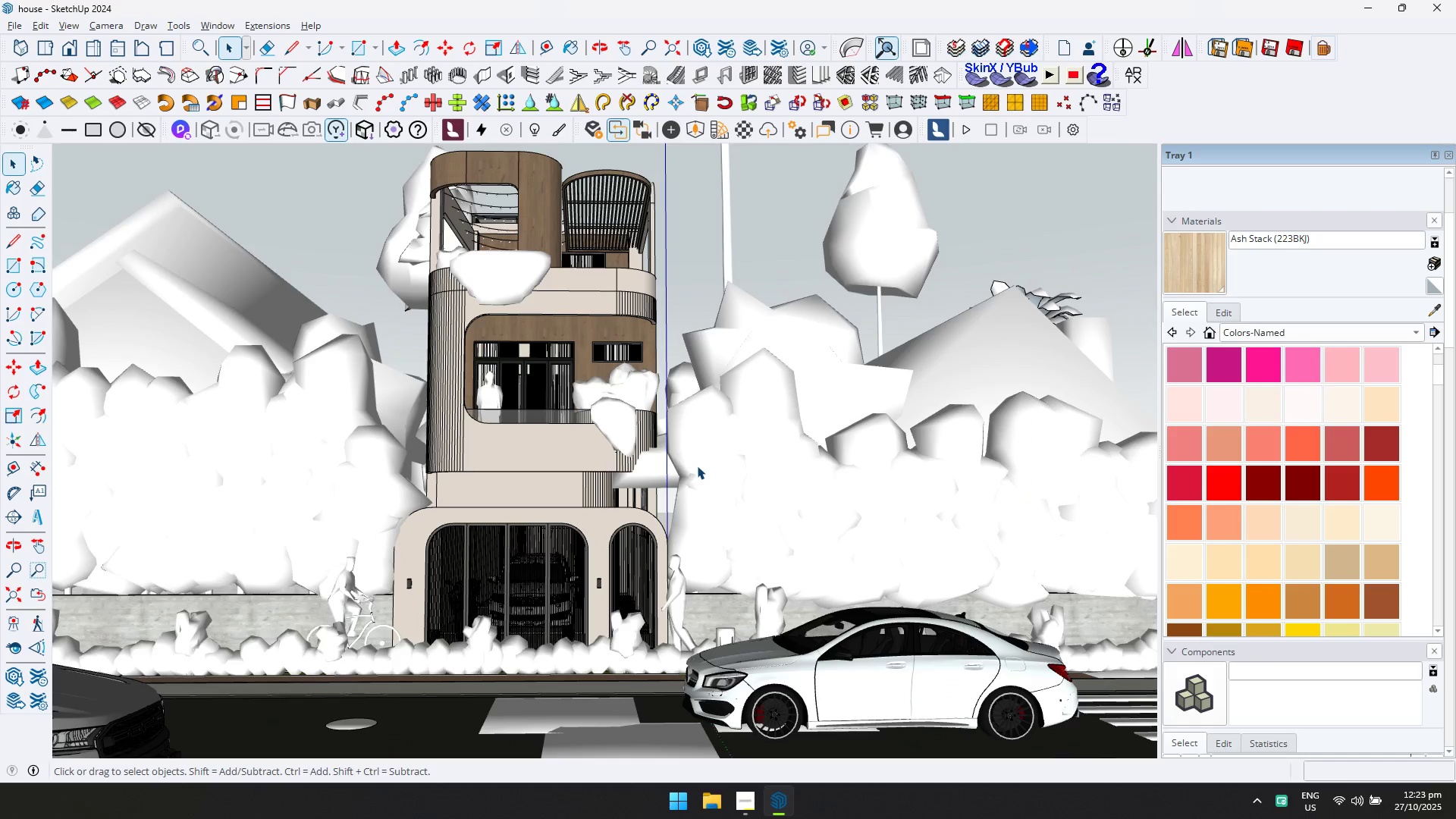 
wait(8.87)
 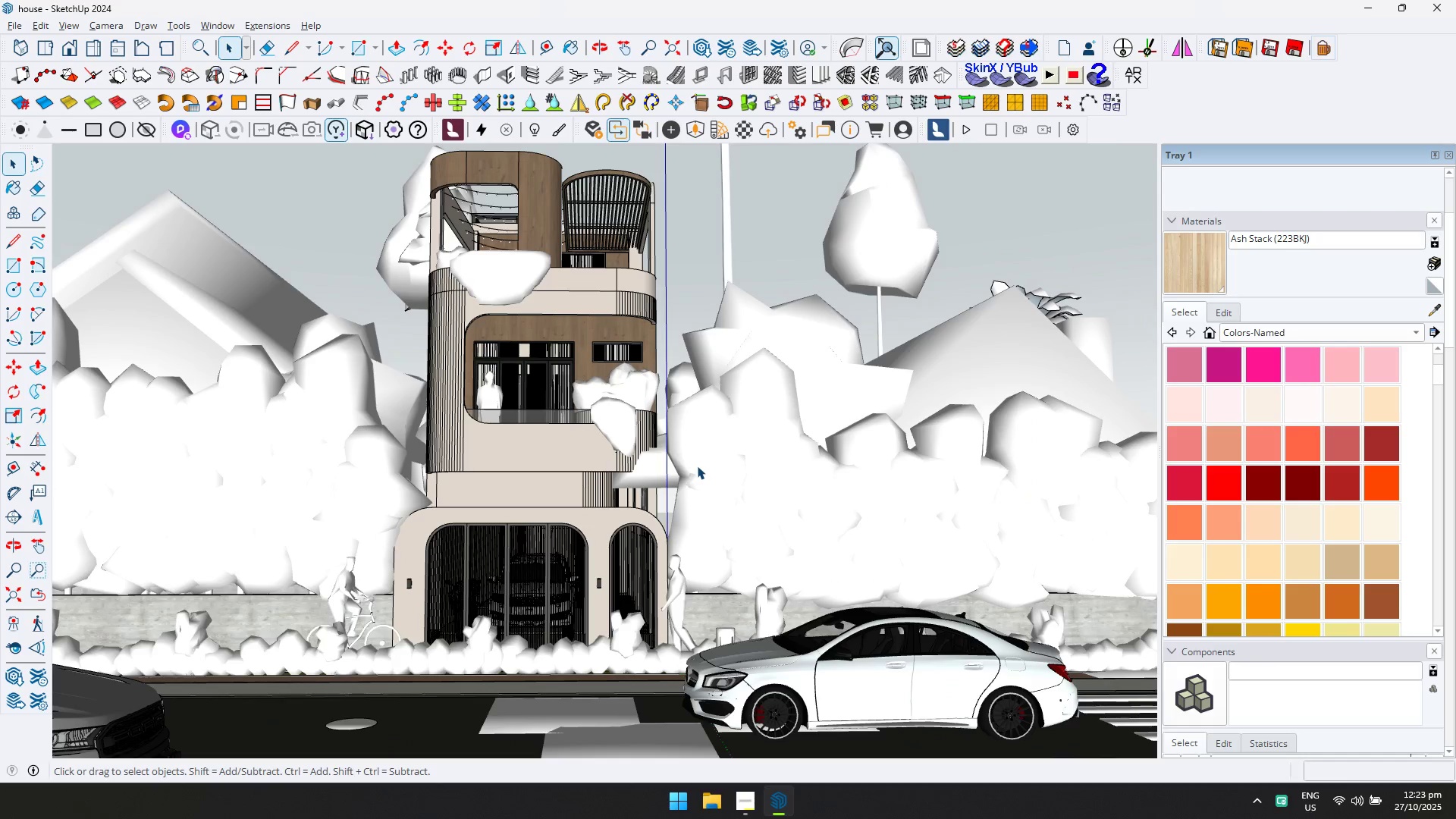 
left_click([228, 19])
 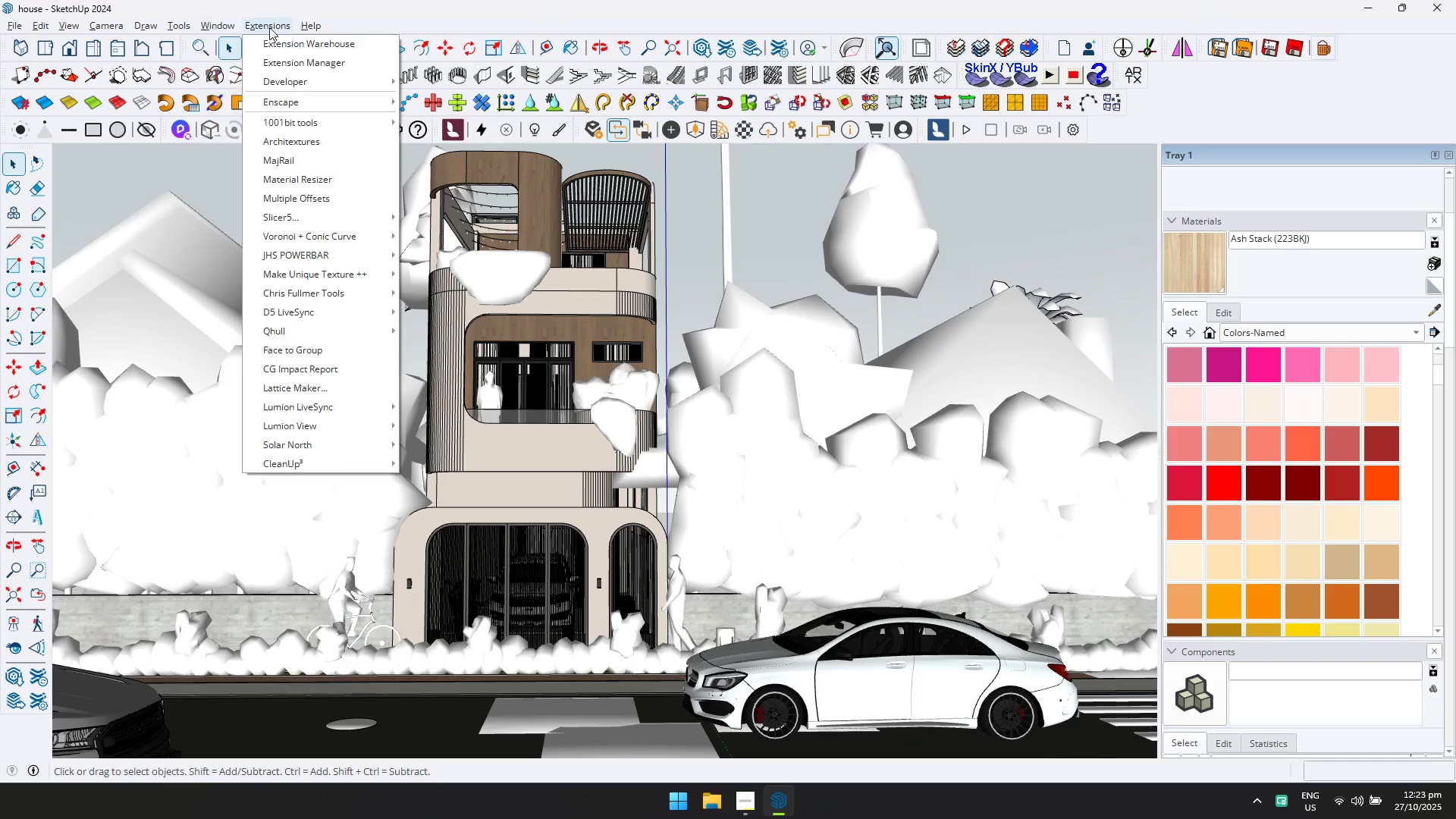 
wait(5.32)
 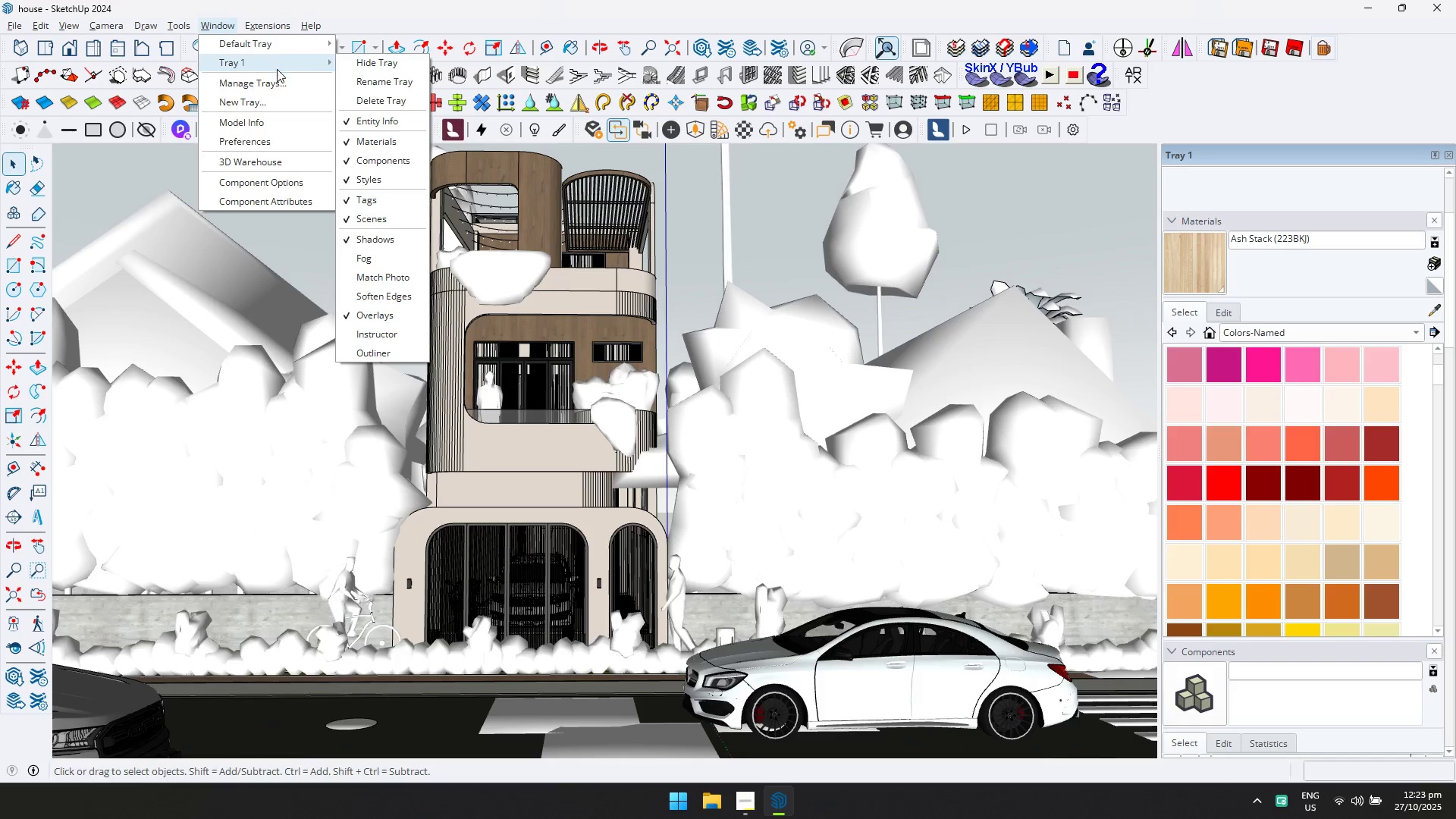 
left_click([303, 171])
 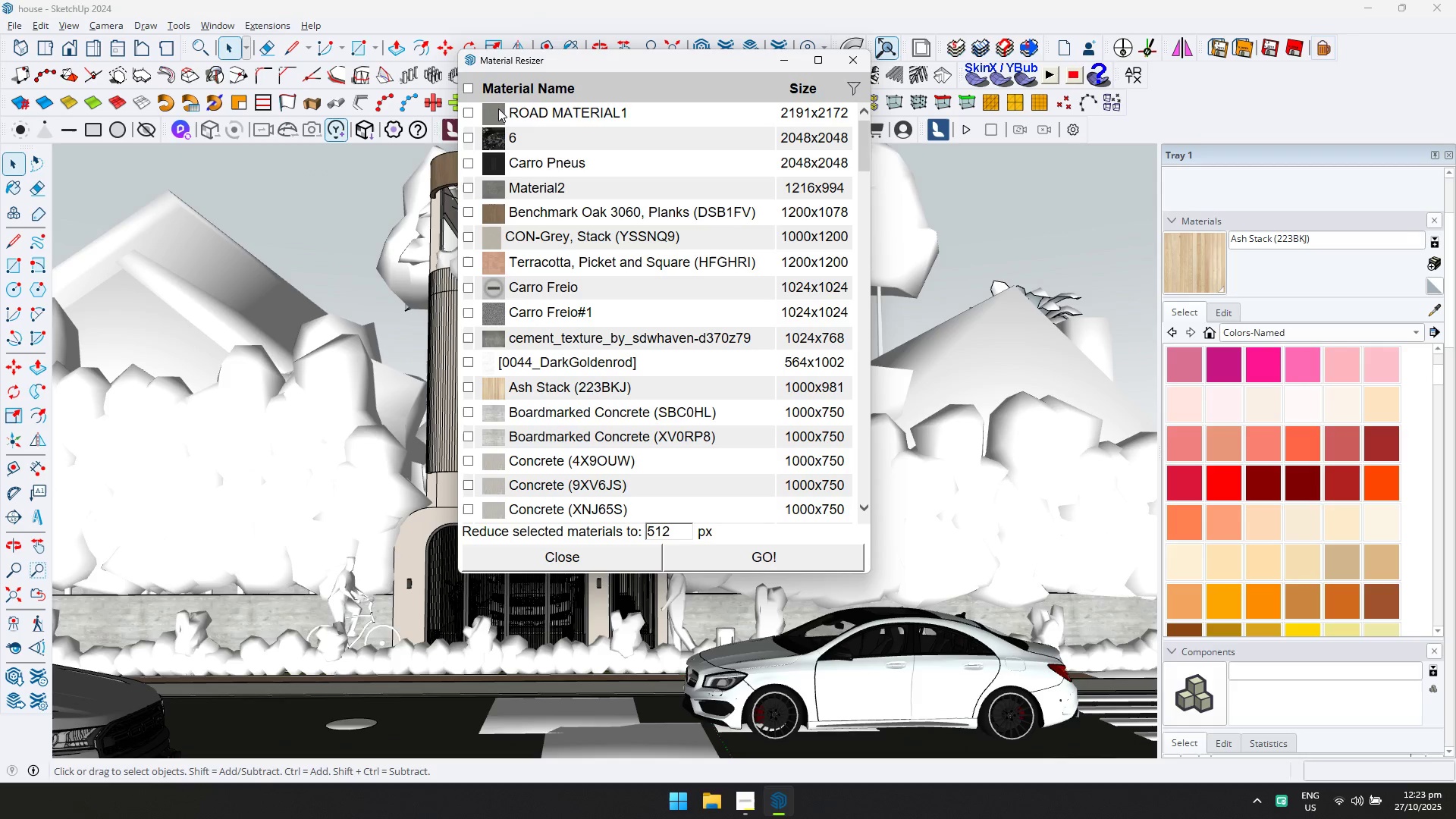 
left_click([464, 91])
 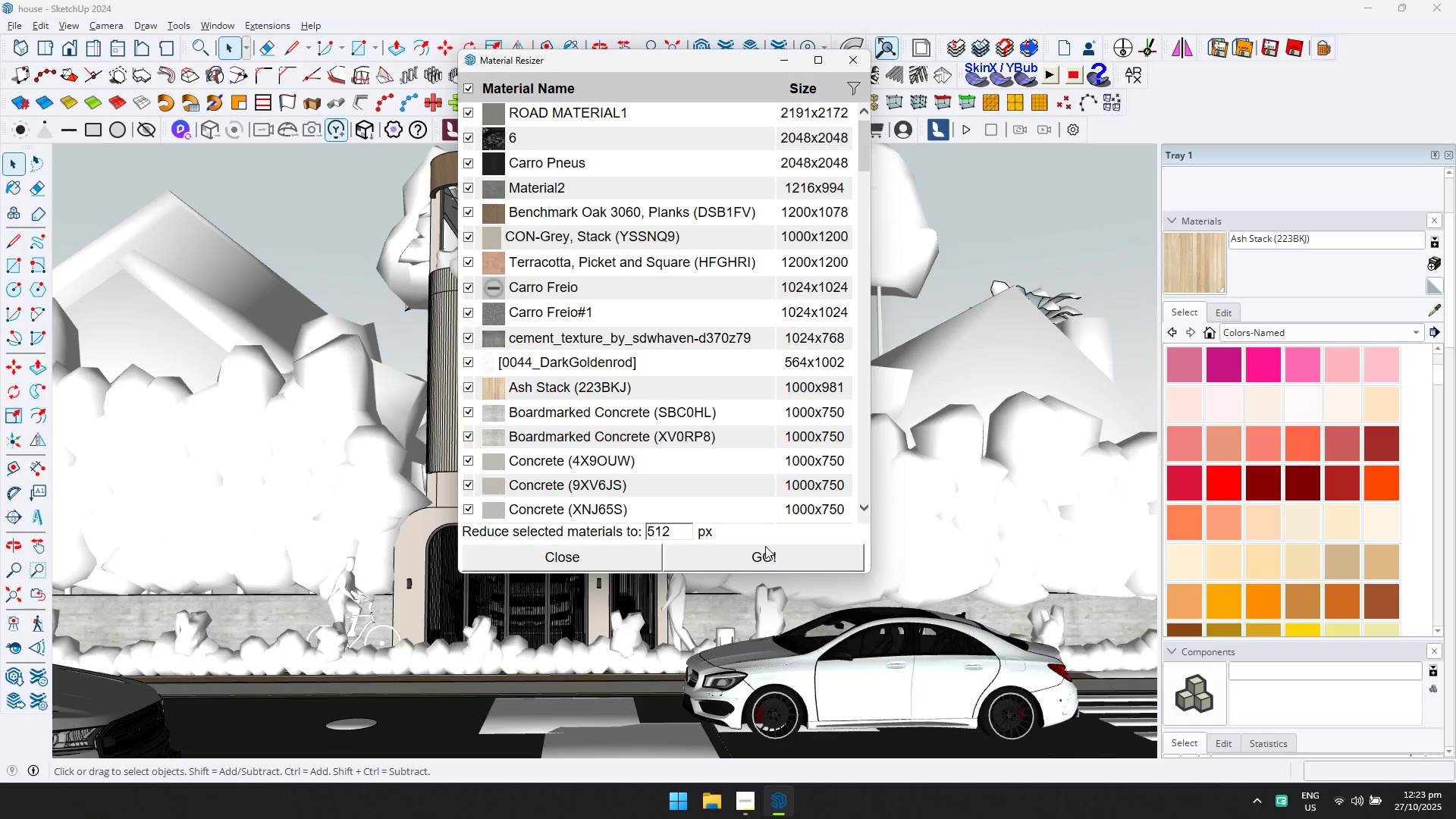 
left_click([764, 548])
 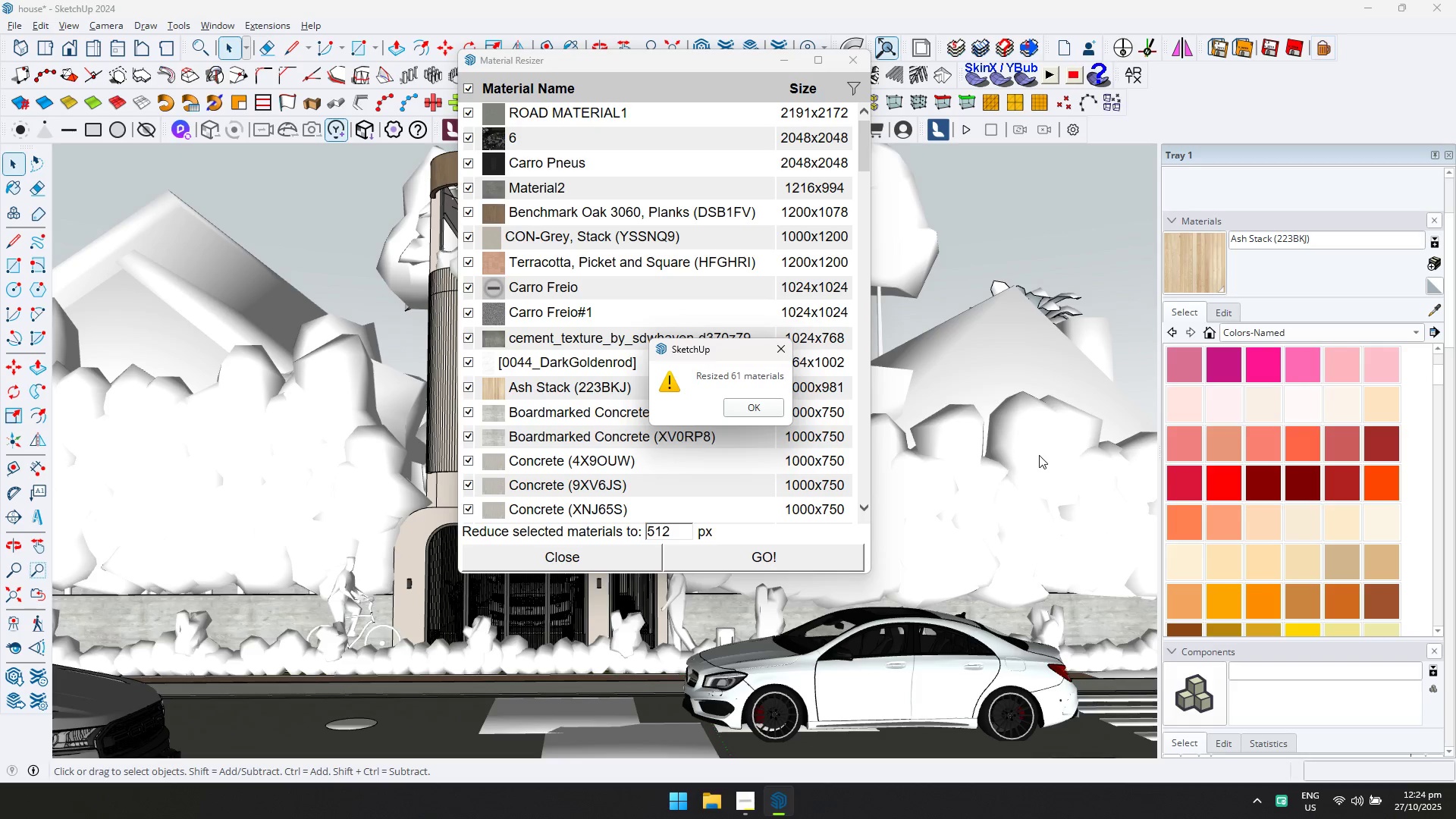 
wait(52.53)
 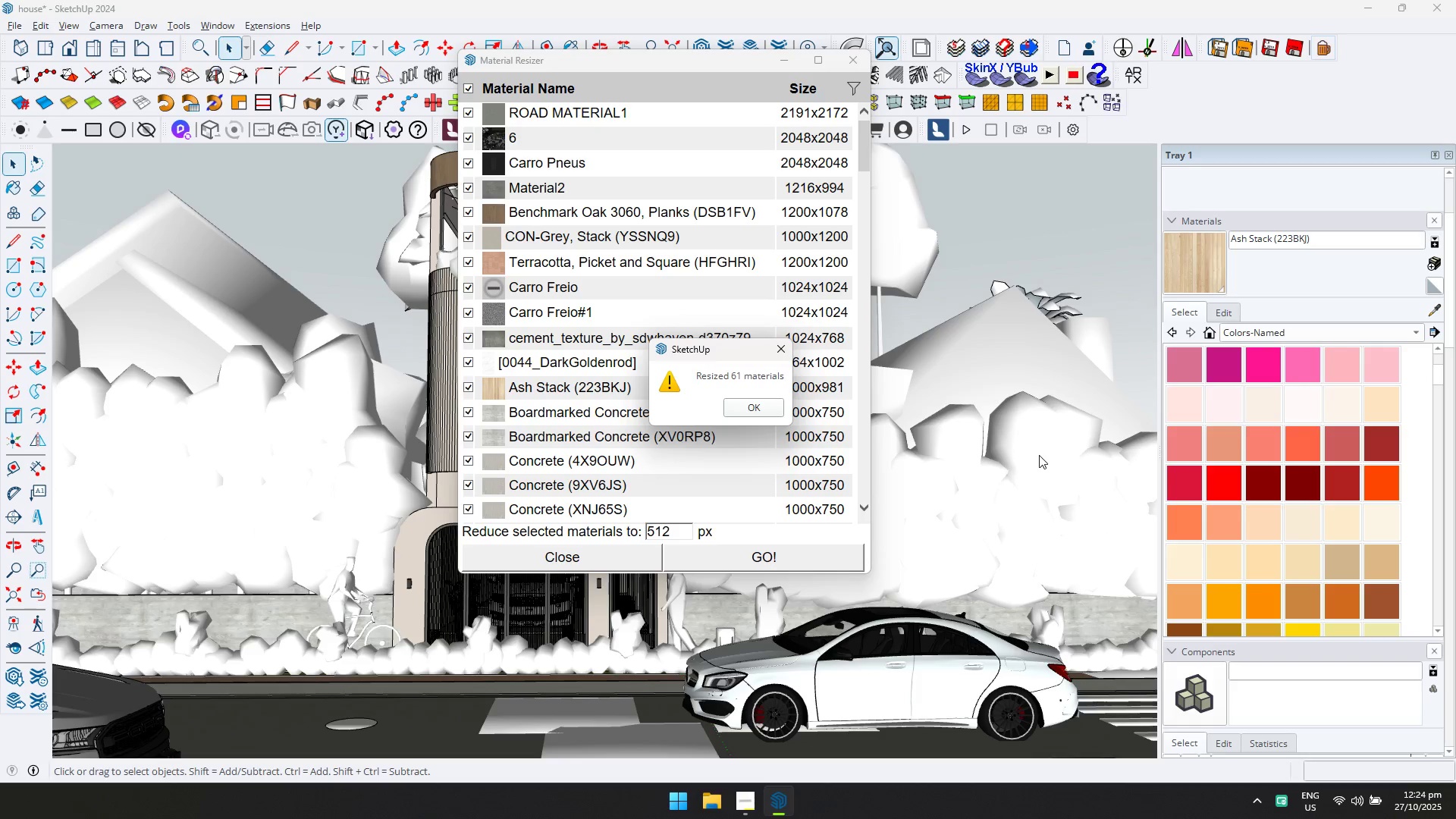 
left_click([751, 413])
 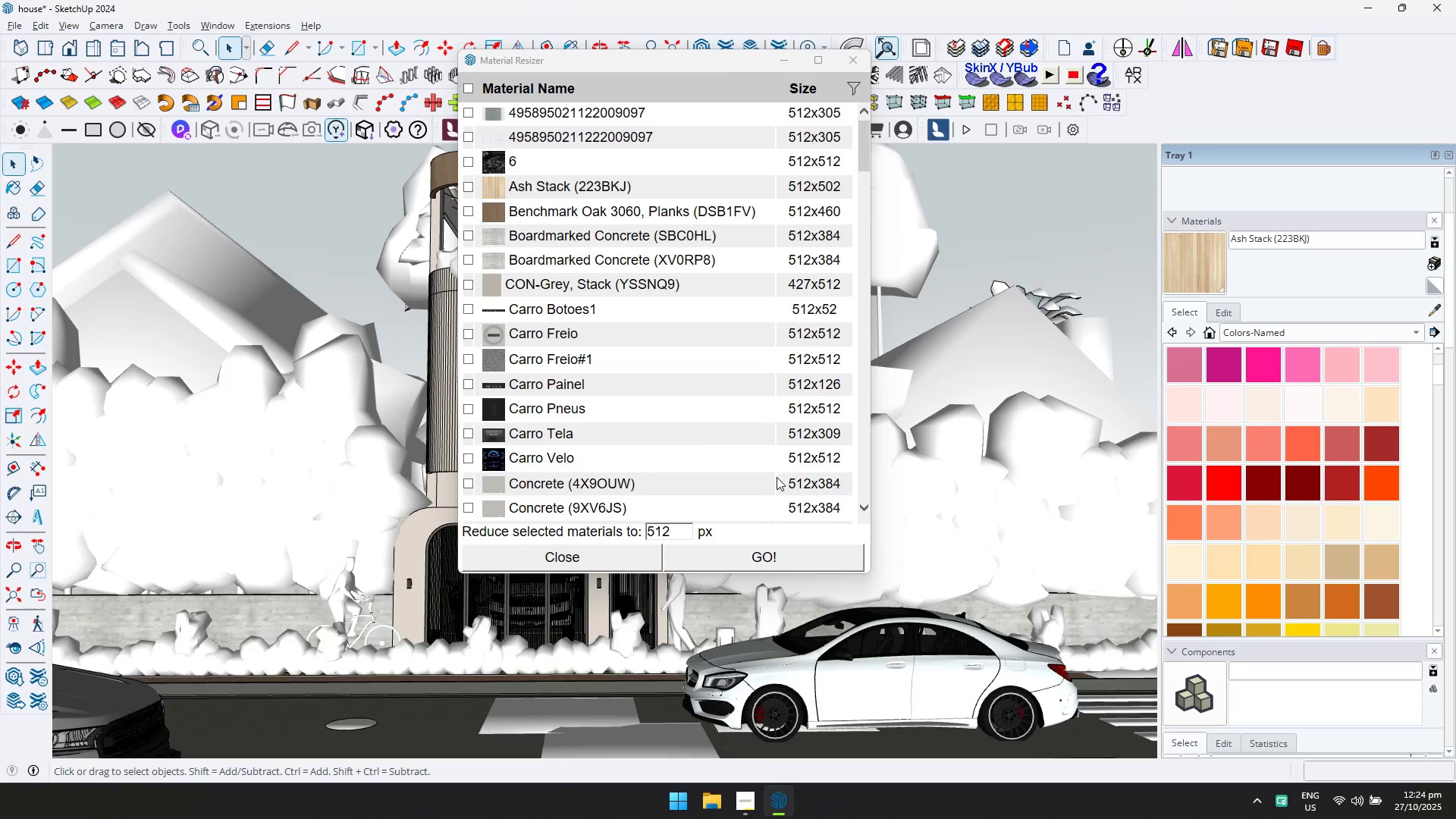 
scroll: coordinate [781, 514], scroll_direction: up, amount: 3.0
 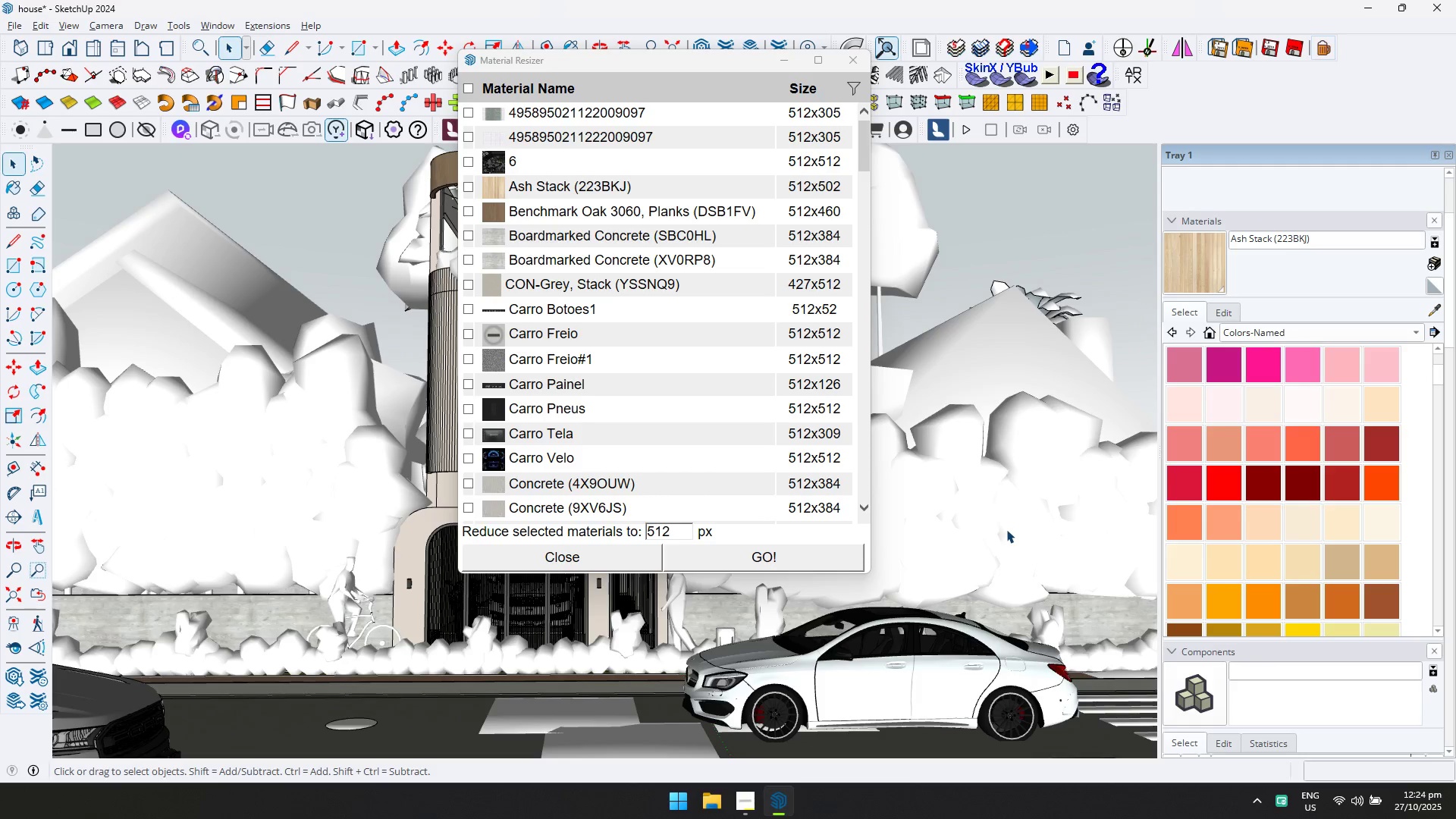 
scroll: coordinate [1007, 531], scroll_direction: down, amount: 2.0
 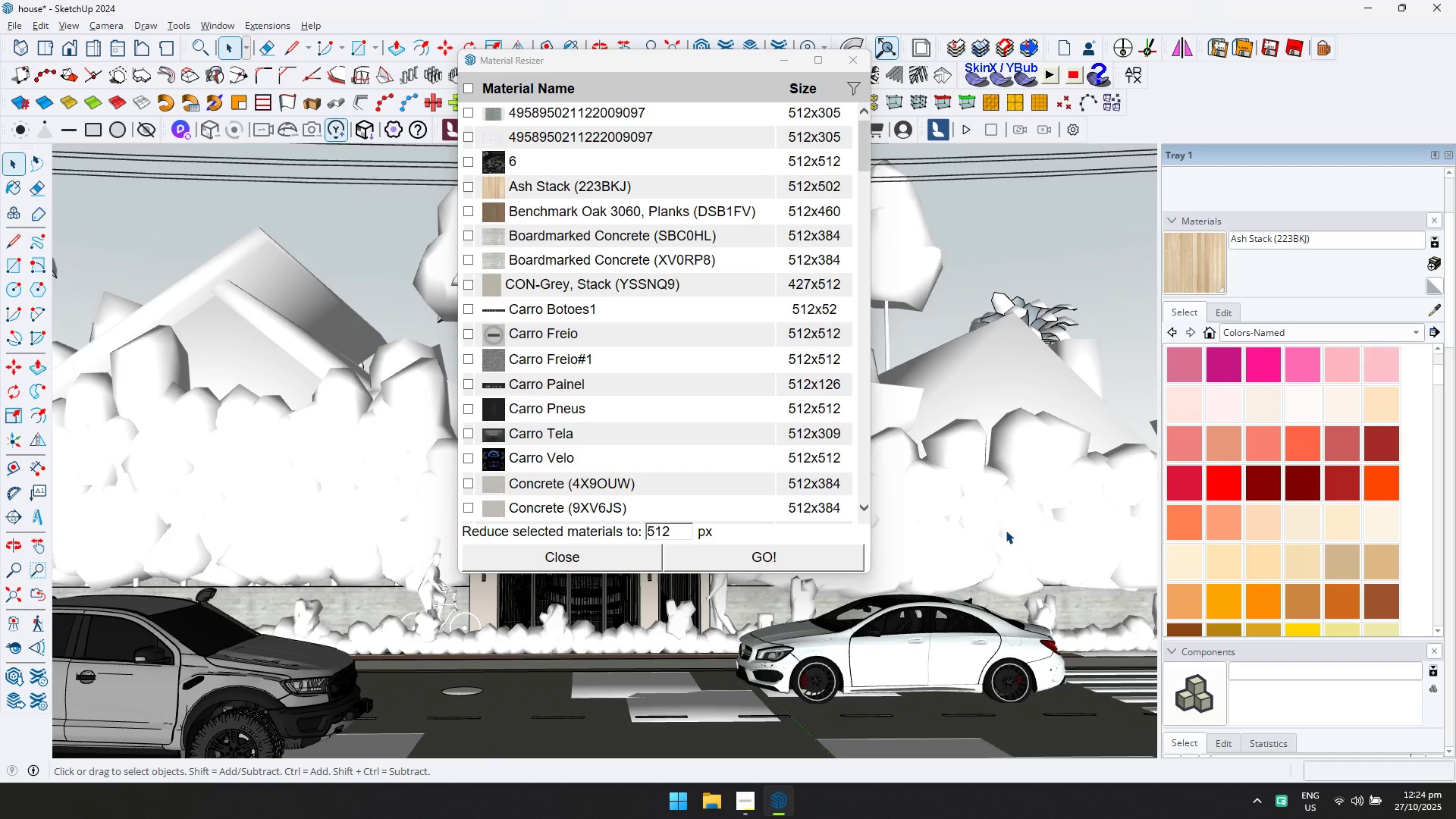 
wait(11.27)
 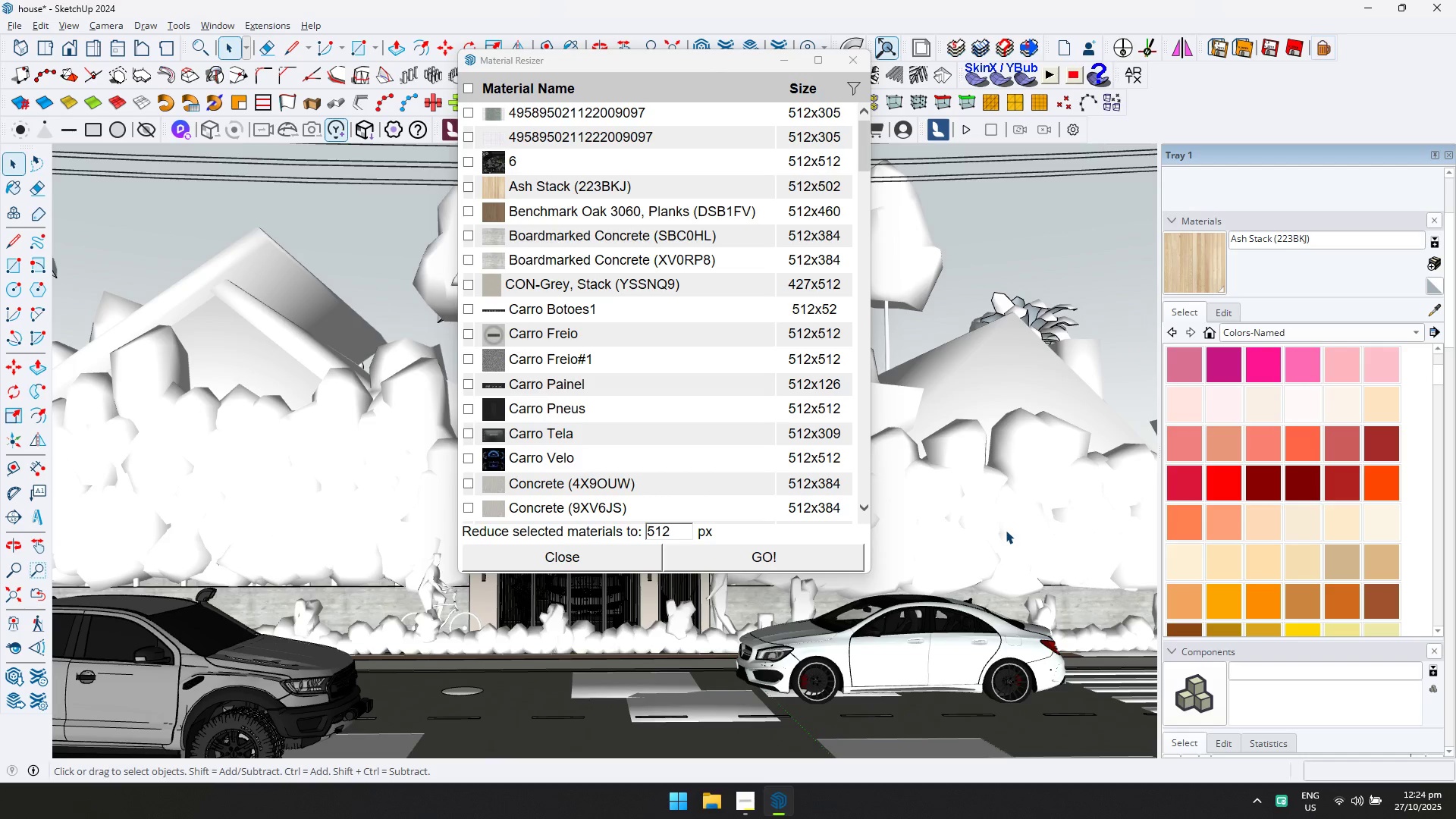 
left_click([858, 65])
 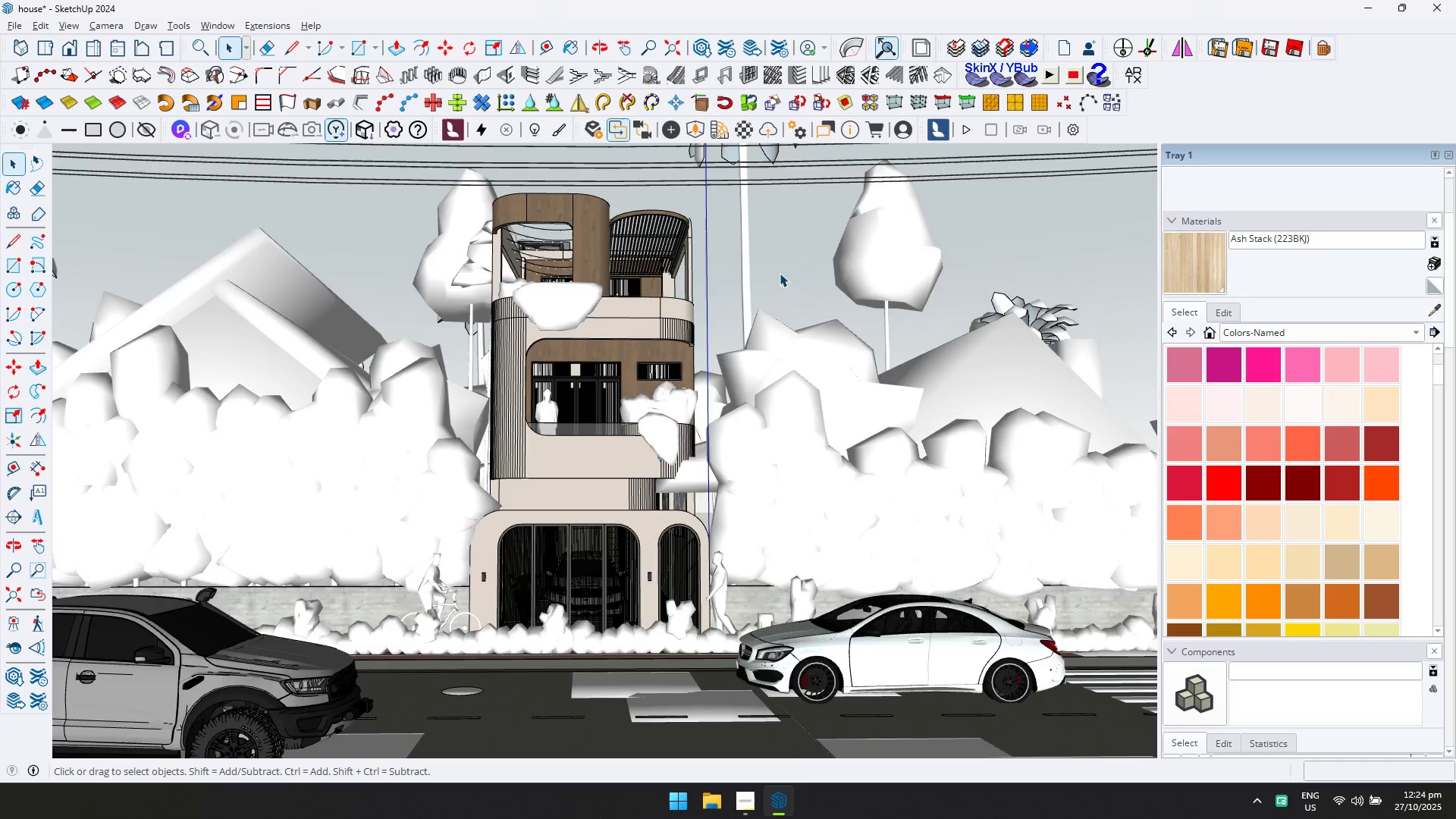 
scroll: coordinate [661, 283], scroll_direction: up, amount: 10.0
 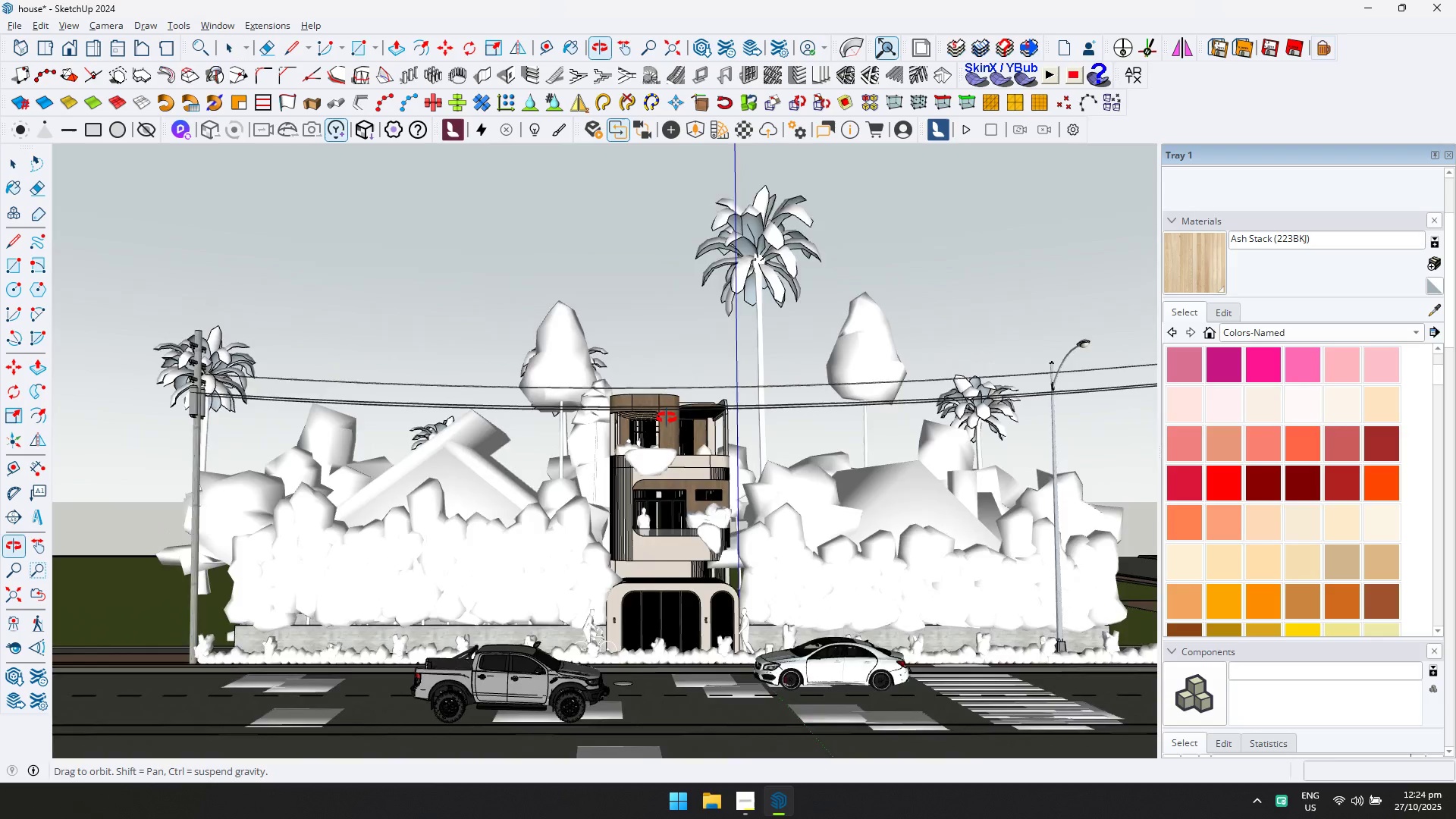 
hold_key(key=ShiftLeft, duration=0.56)
 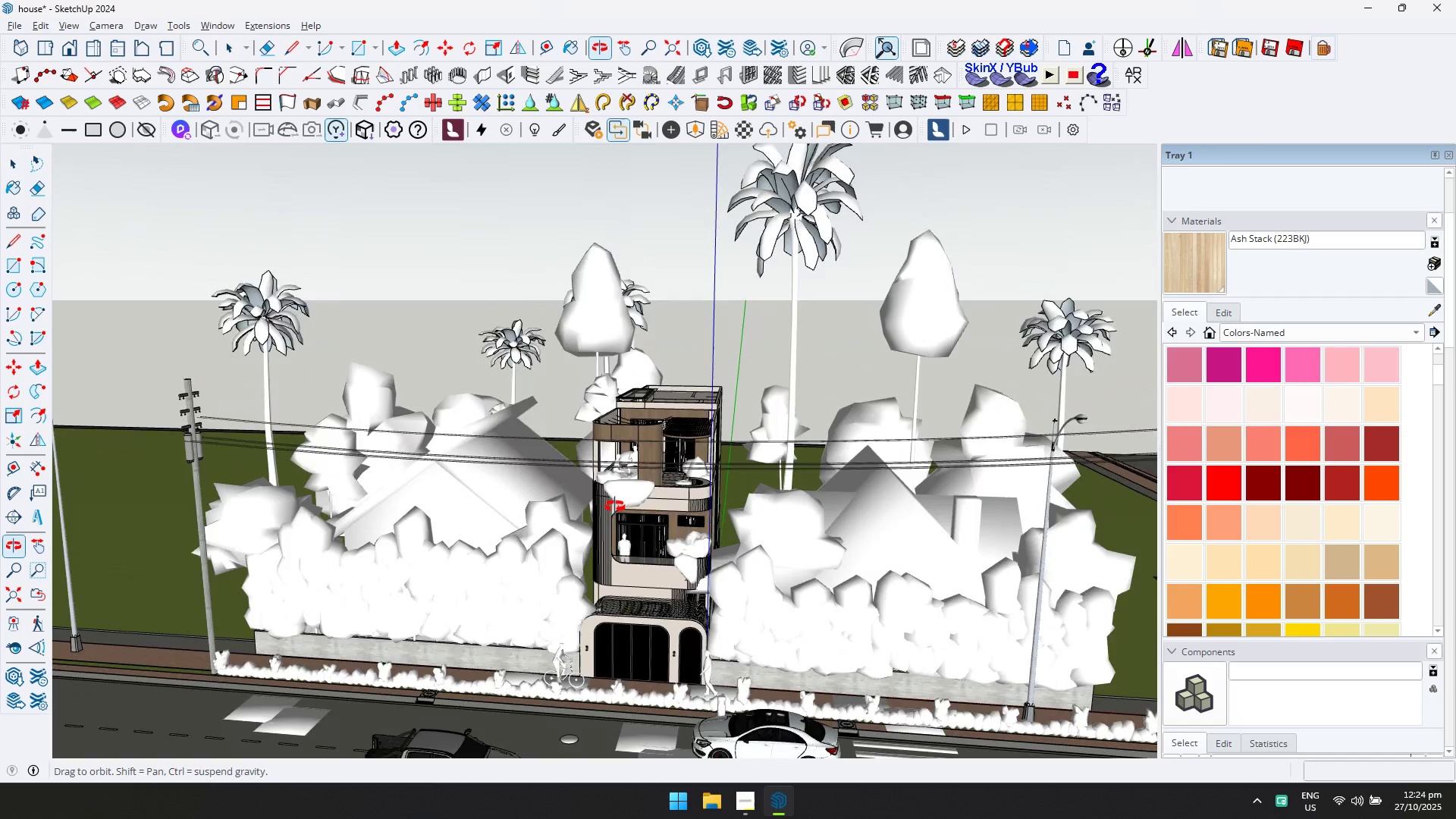 
hold_key(key=ShiftLeft, duration=0.32)
 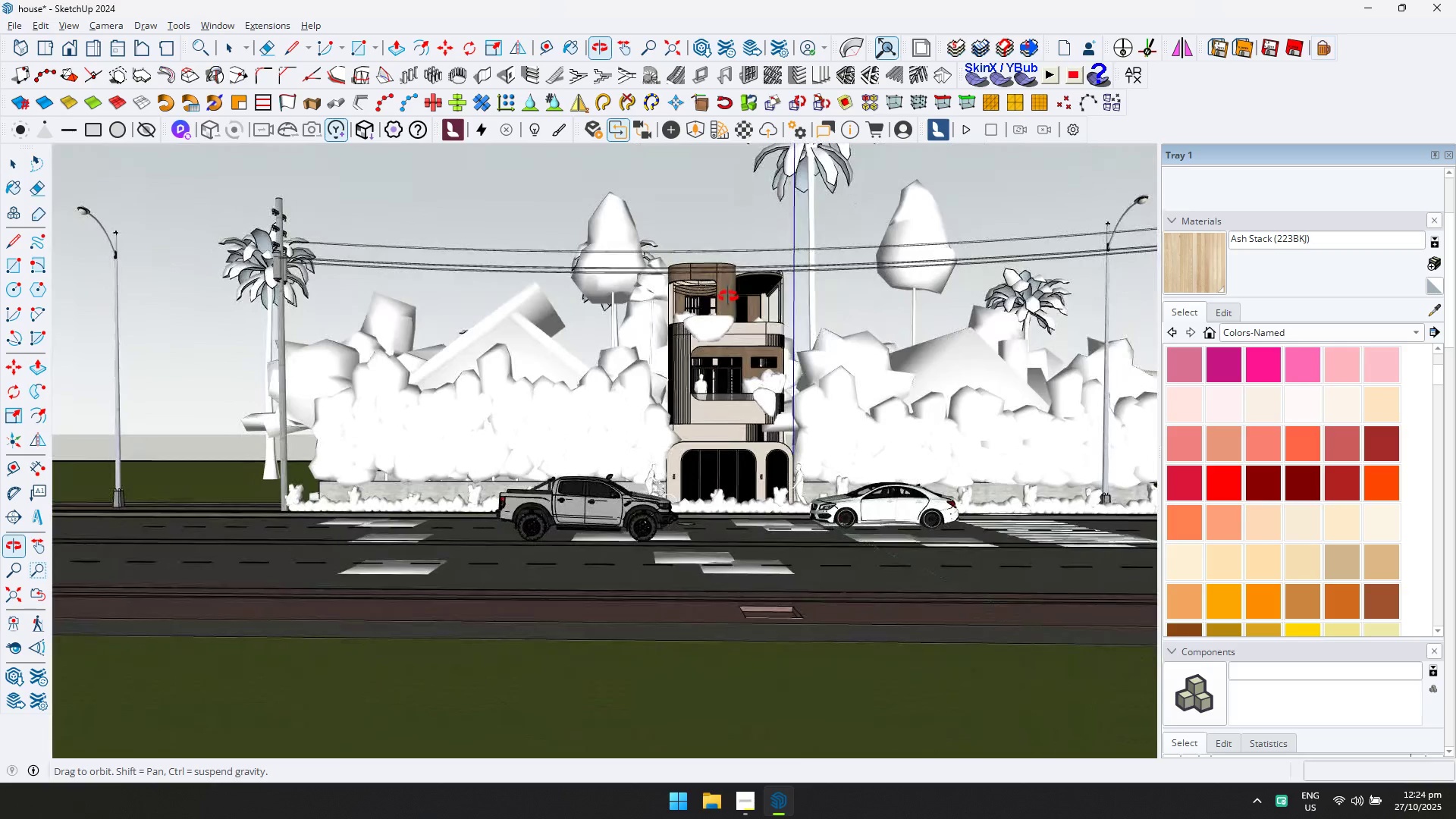 
scroll: coordinate [777, 344], scroll_direction: up, amount: 7.0
 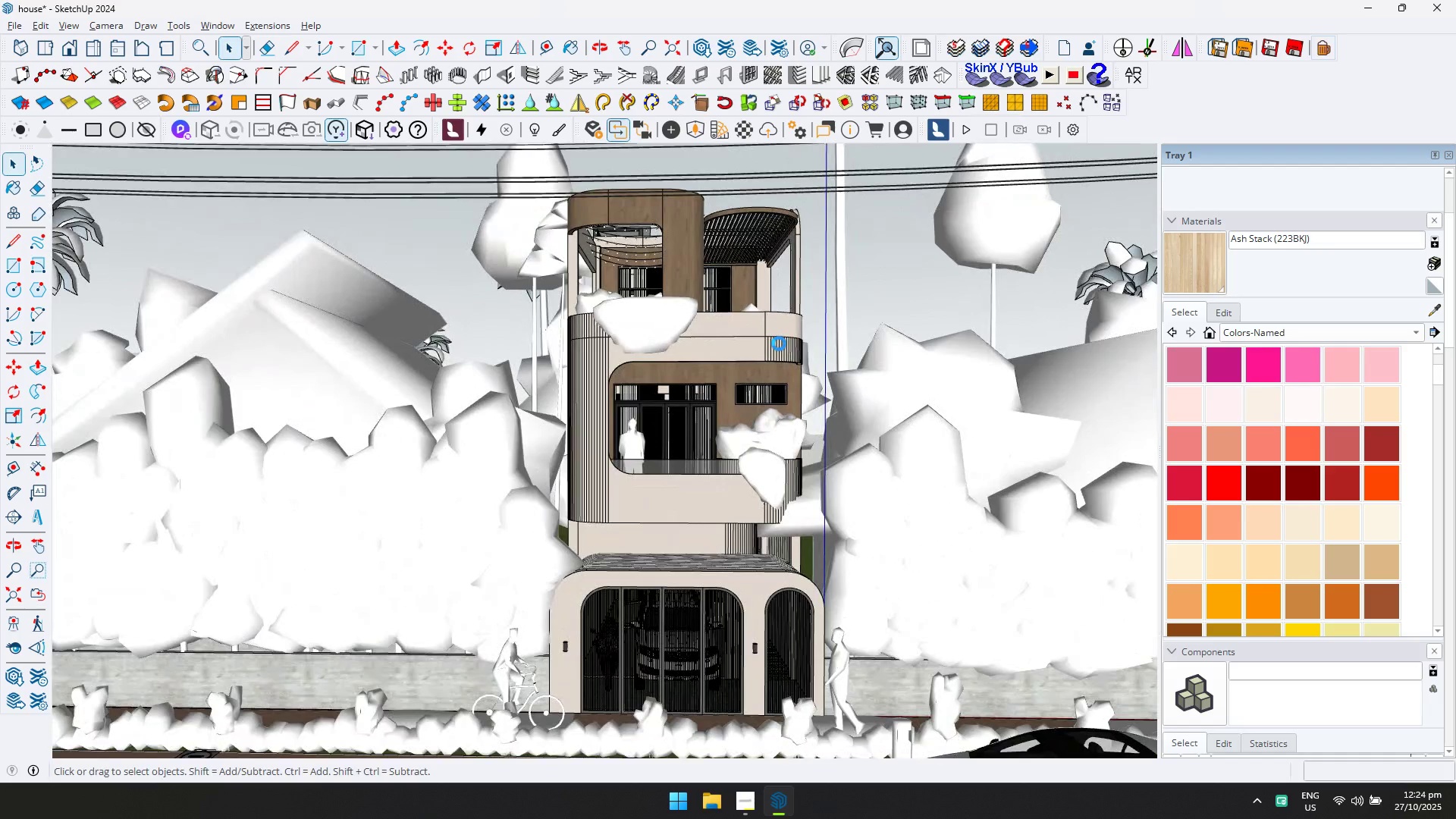 
key(Control+S)
 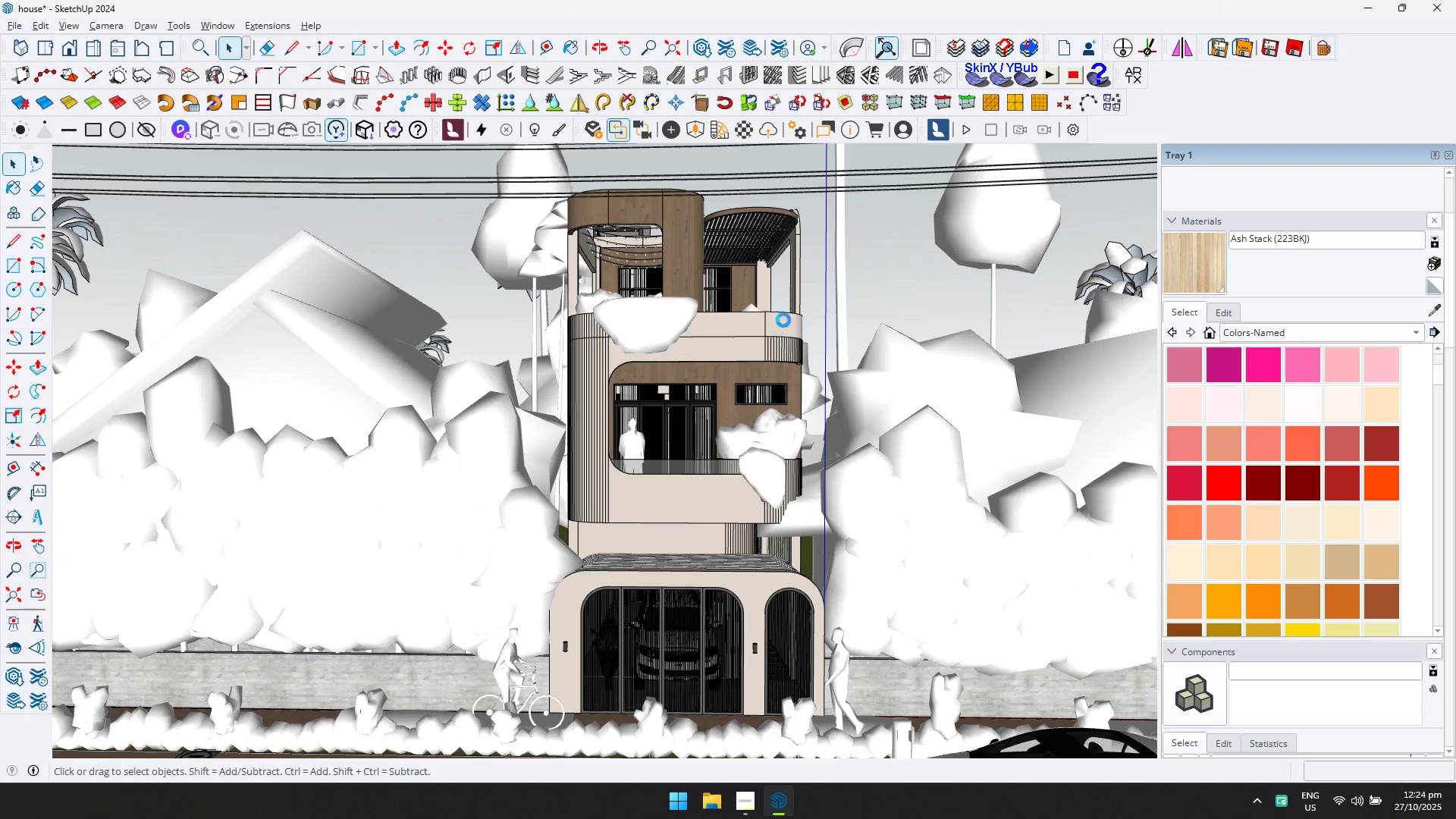 
wait(8.75)
 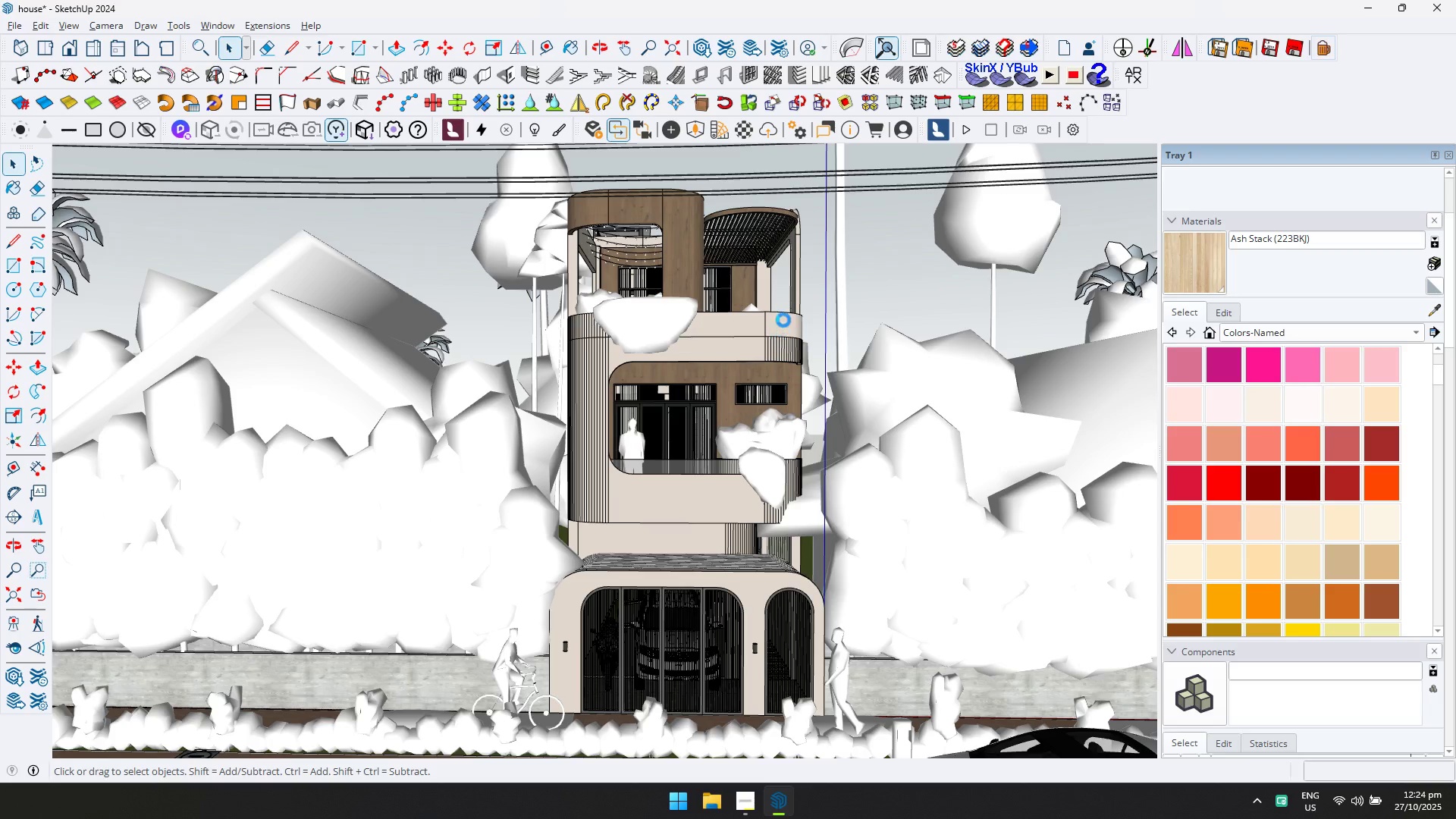 
scroll: coordinate [717, 570], scroll_direction: down, amount: 1.0
 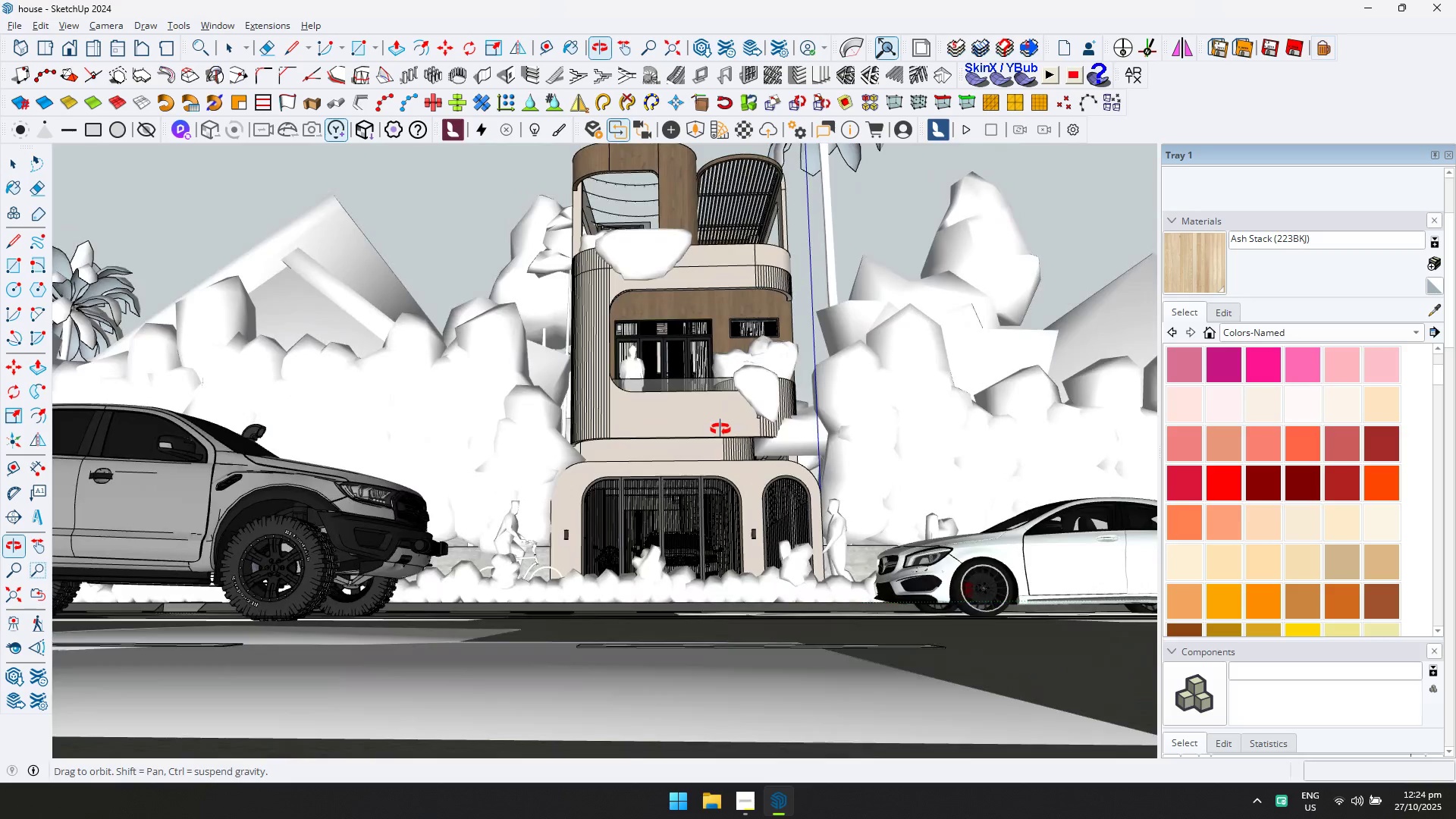 
hold_key(key=ShiftLeft, duration=0.31)
 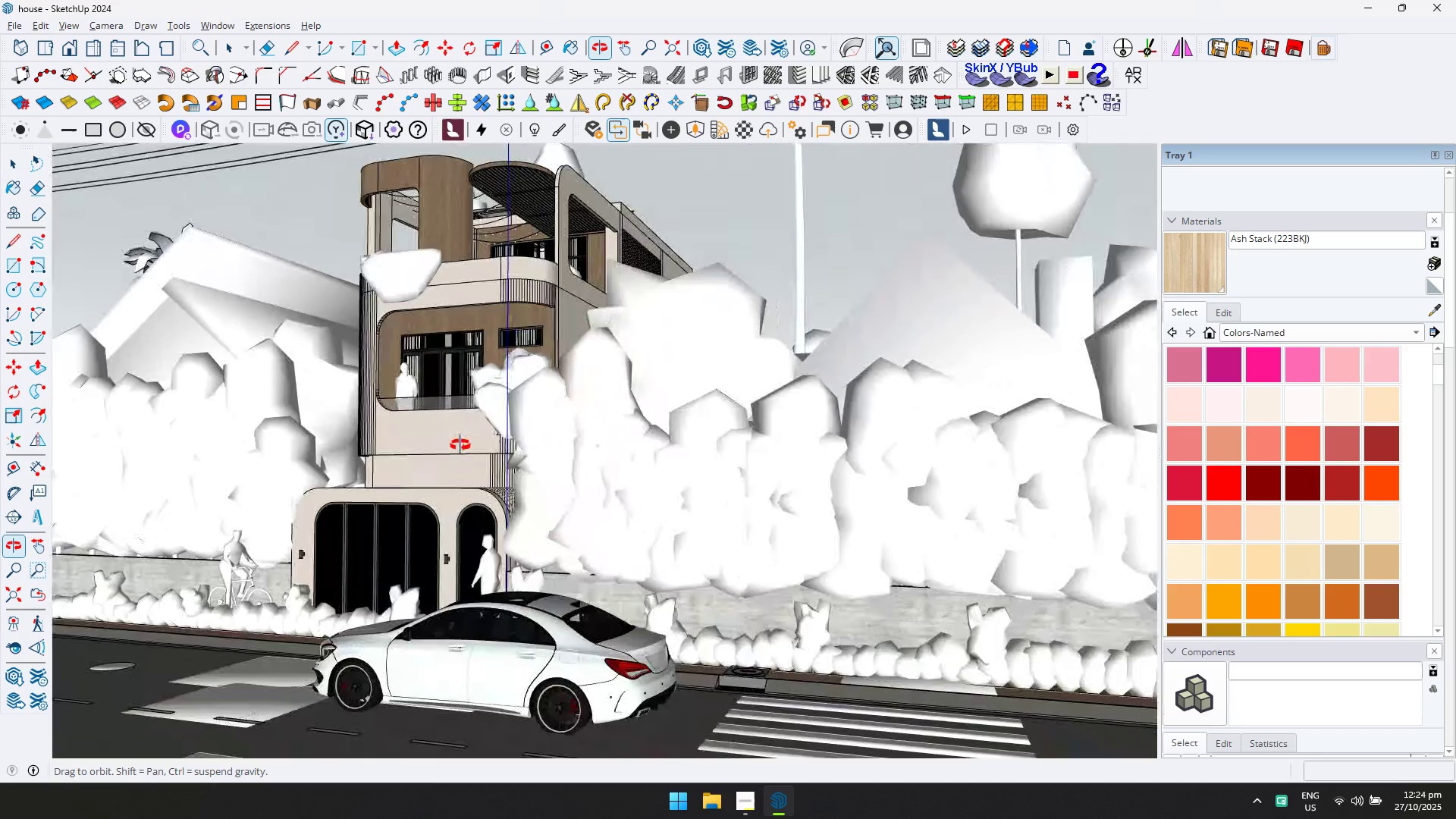 
key(Shift+ShiftLeft)
 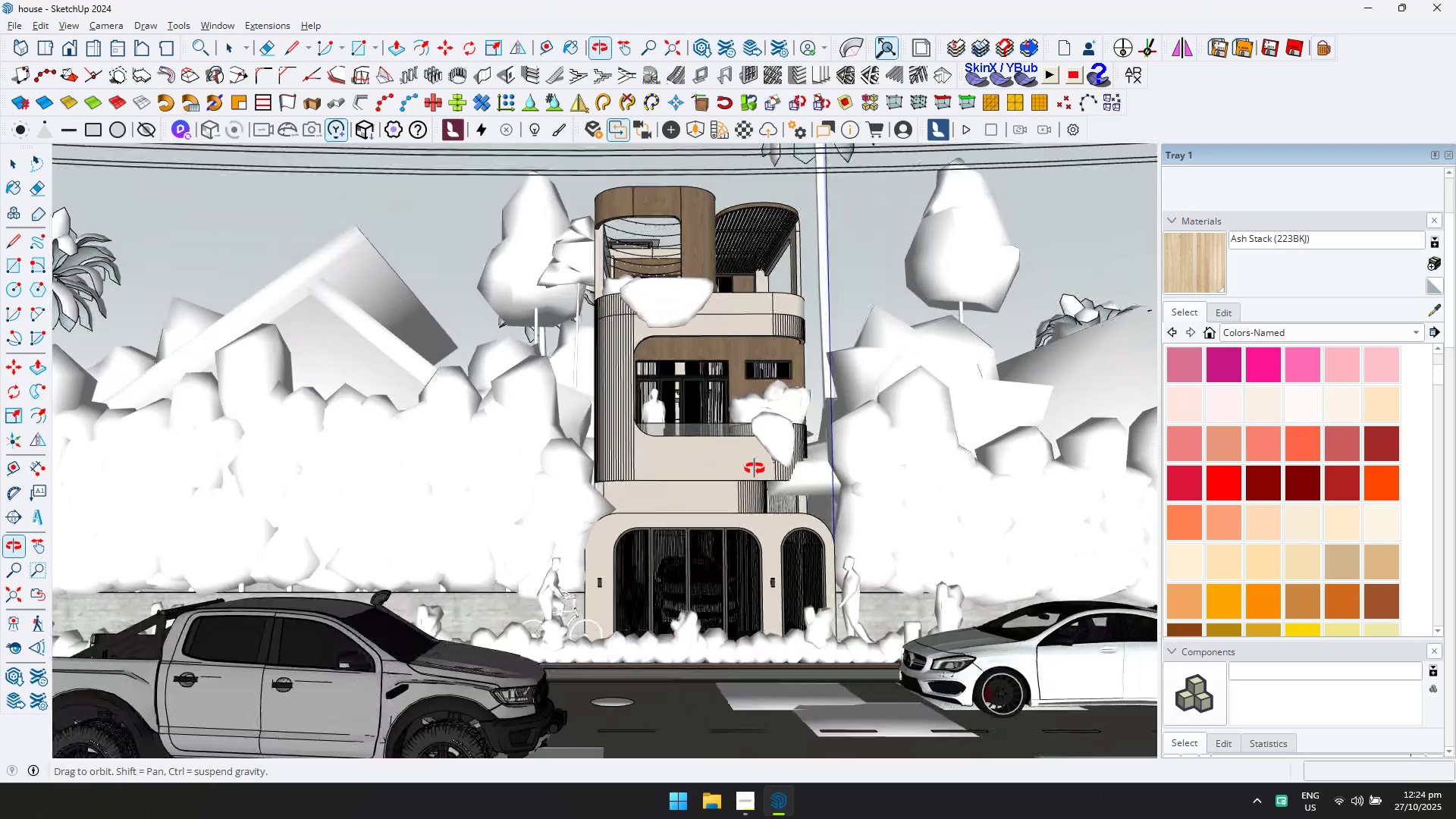 
key(Alt+AltLeft)
 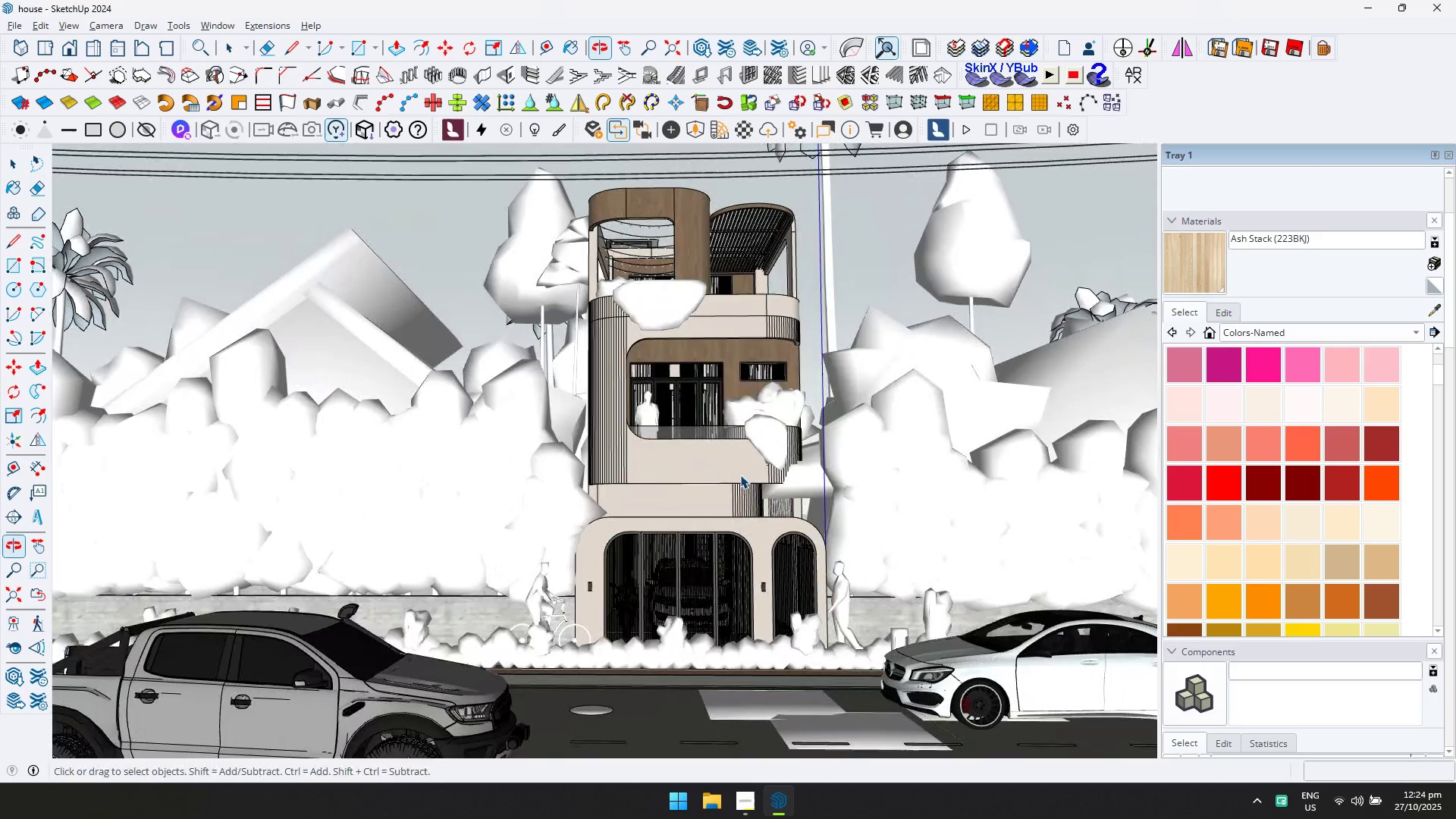 
key(Alt+Tab)